 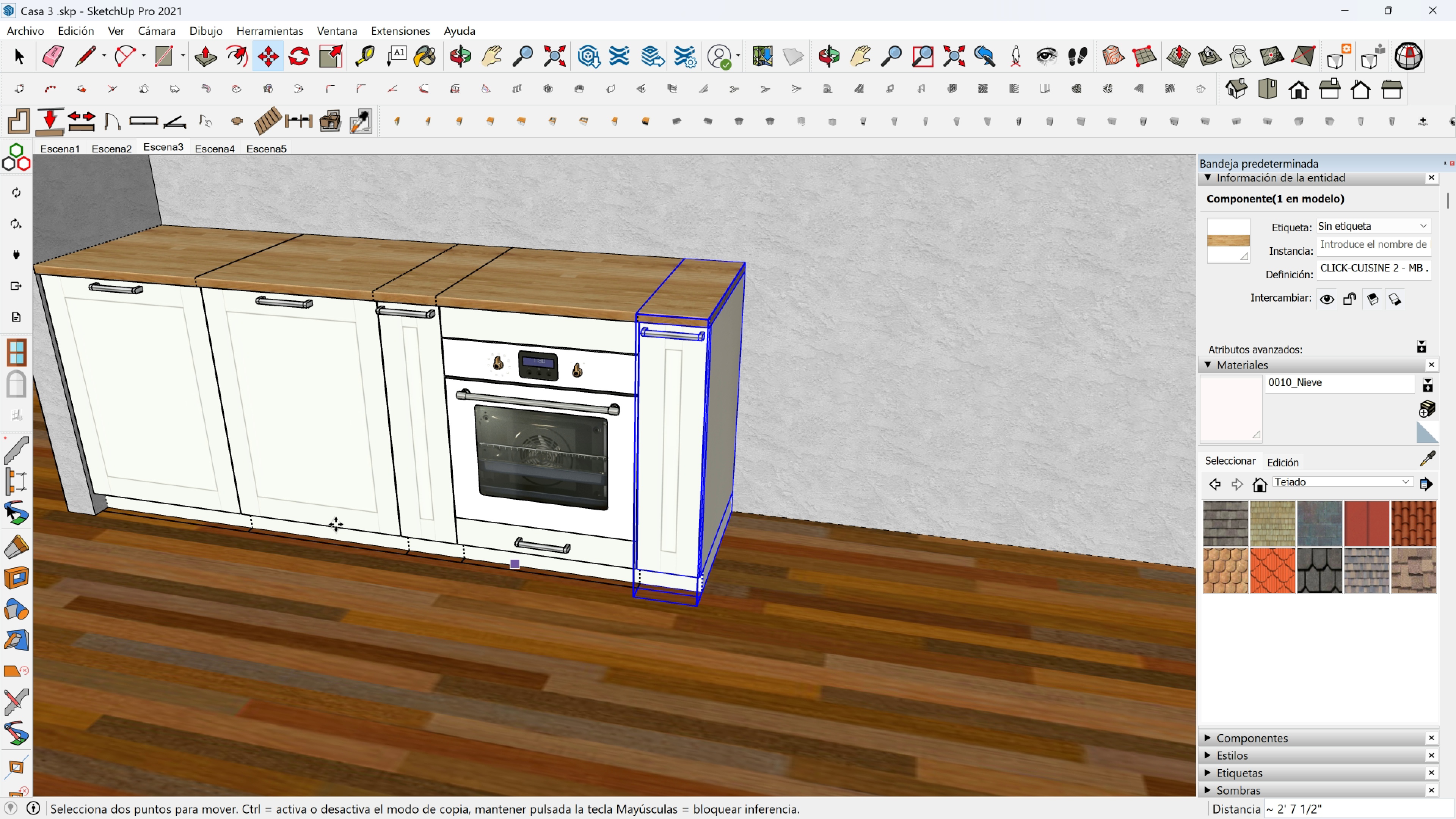 
key(Space)
 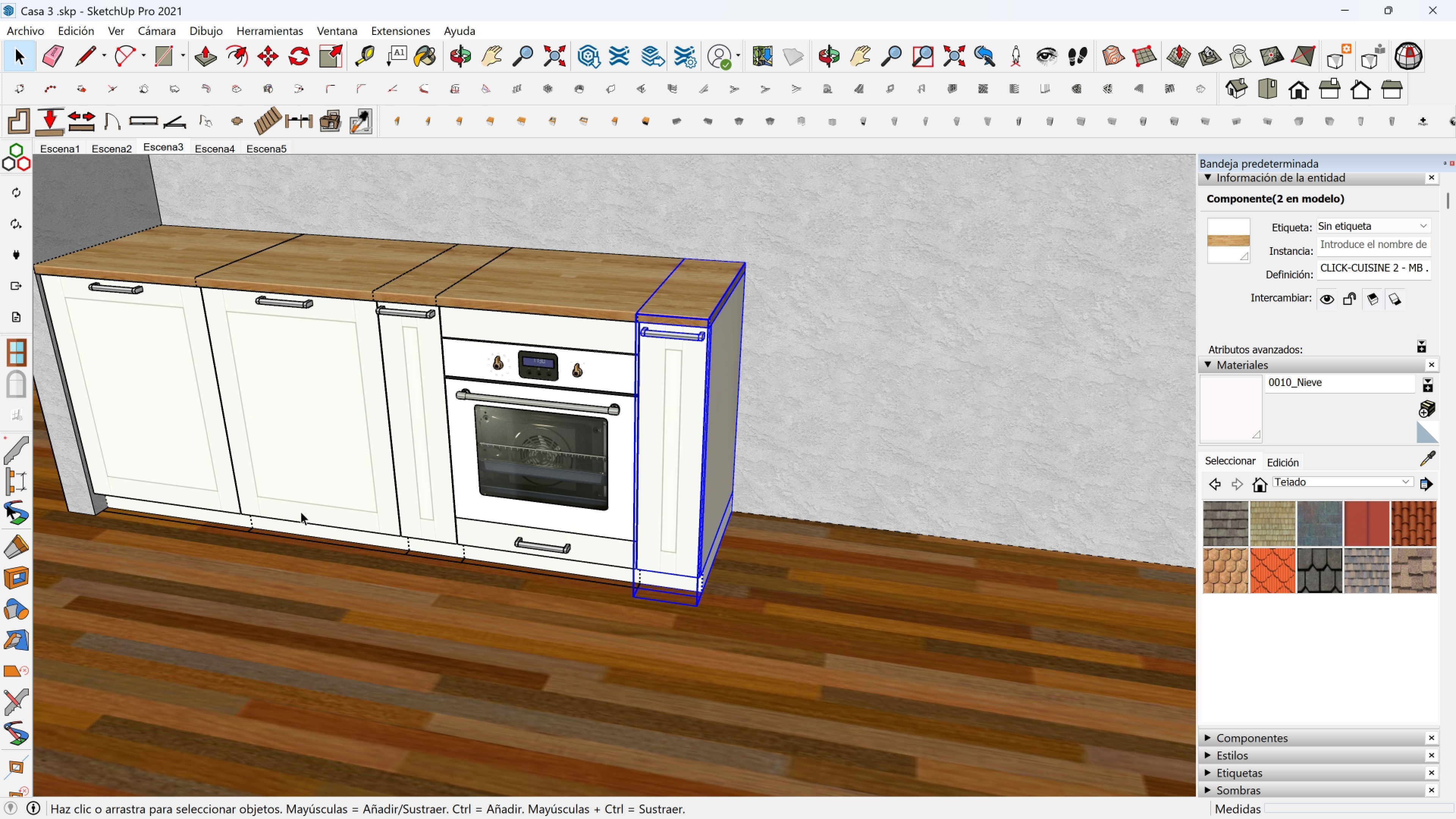 
left_click([301, 511])
 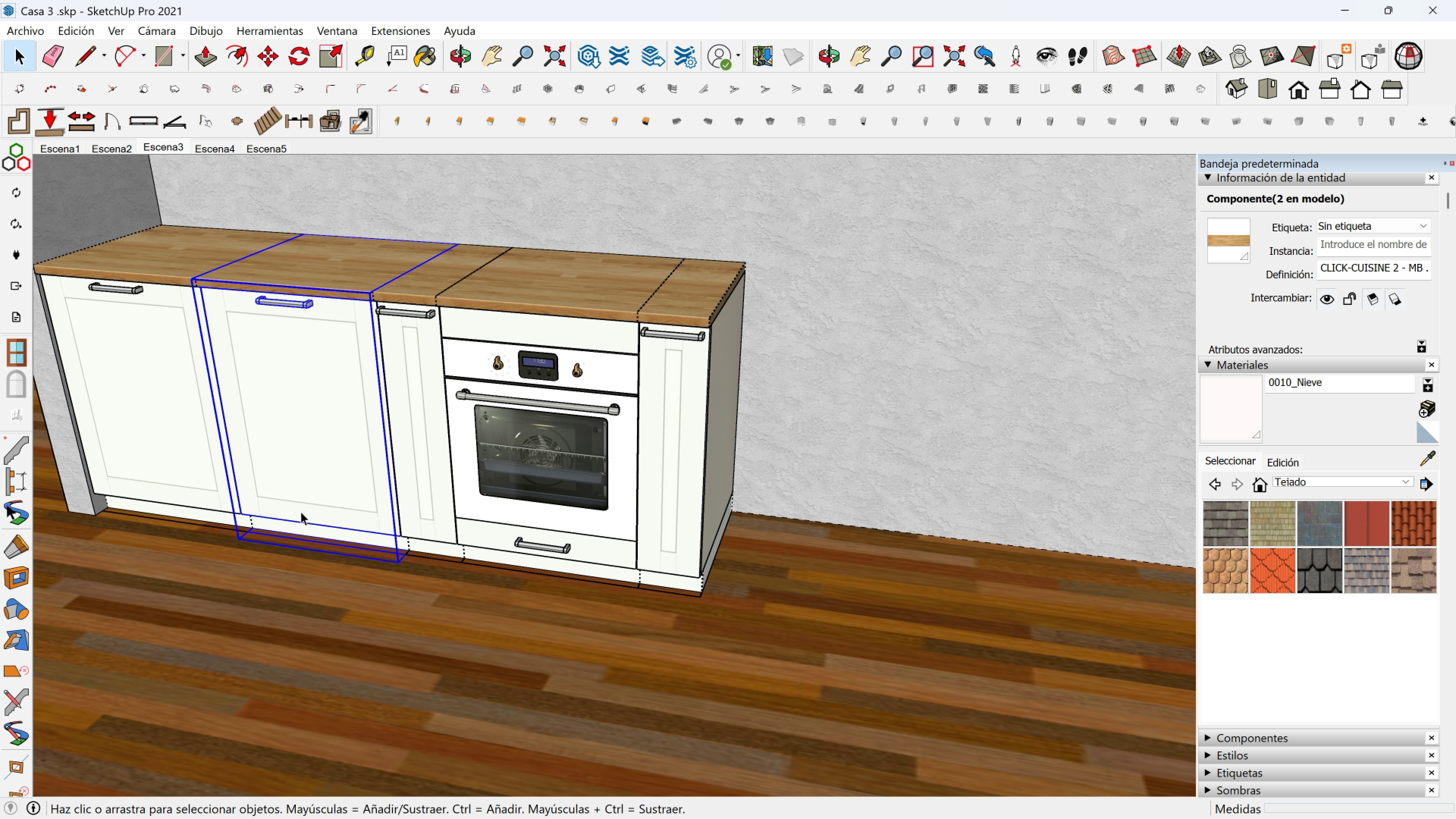 
key(M)
 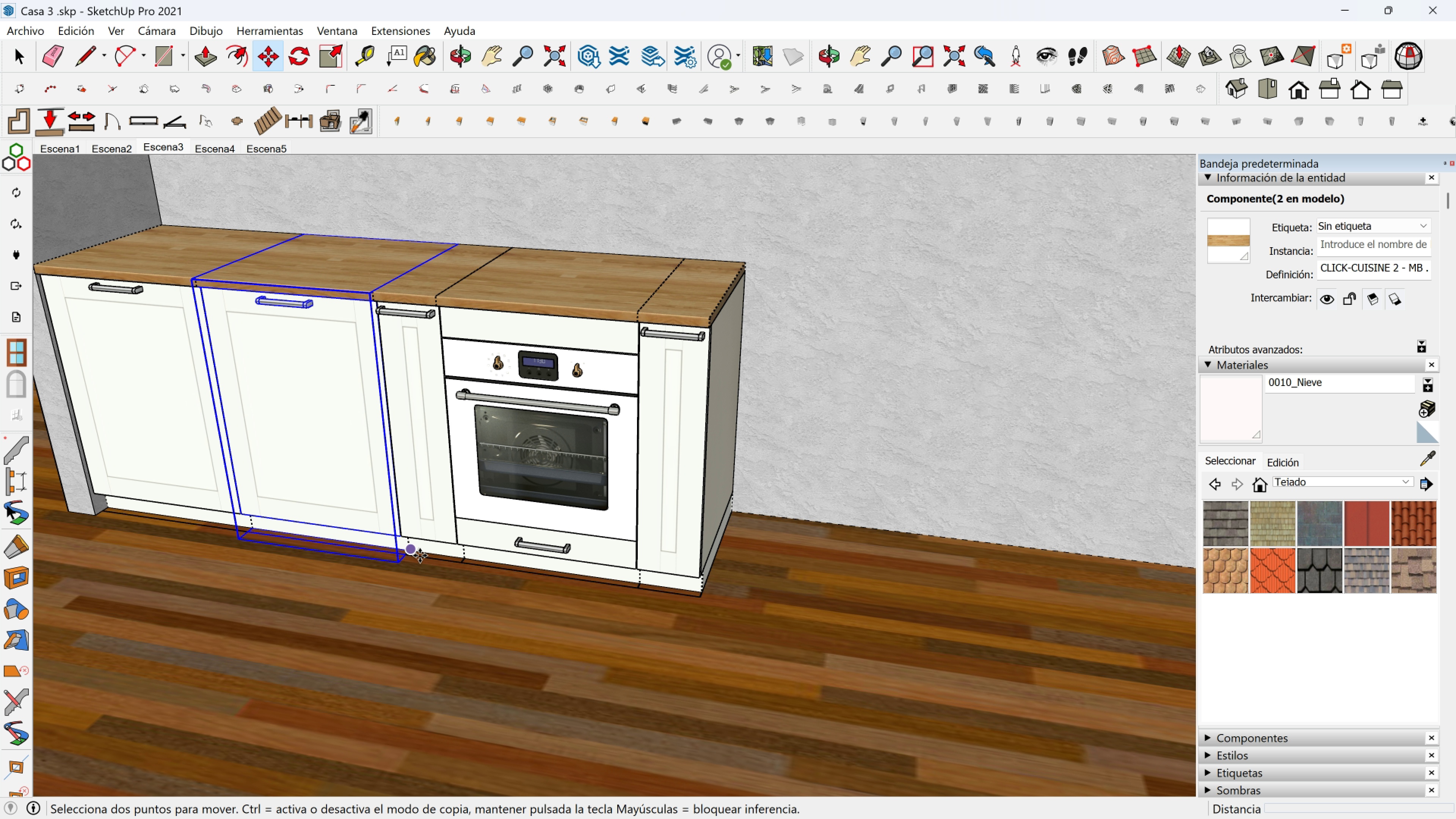 
left_click([399, 570])
 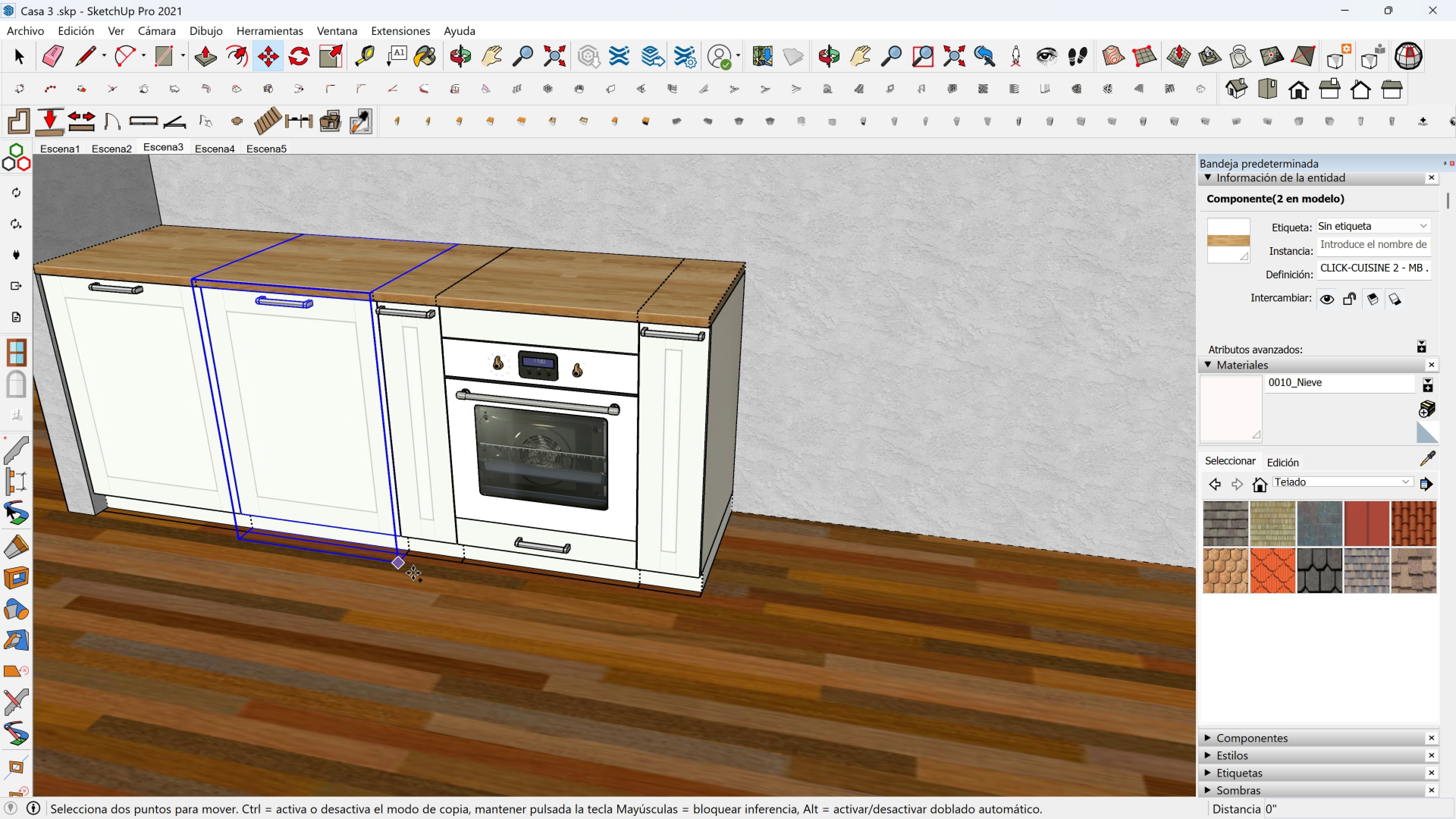 
key(Control+ControlLeft)
 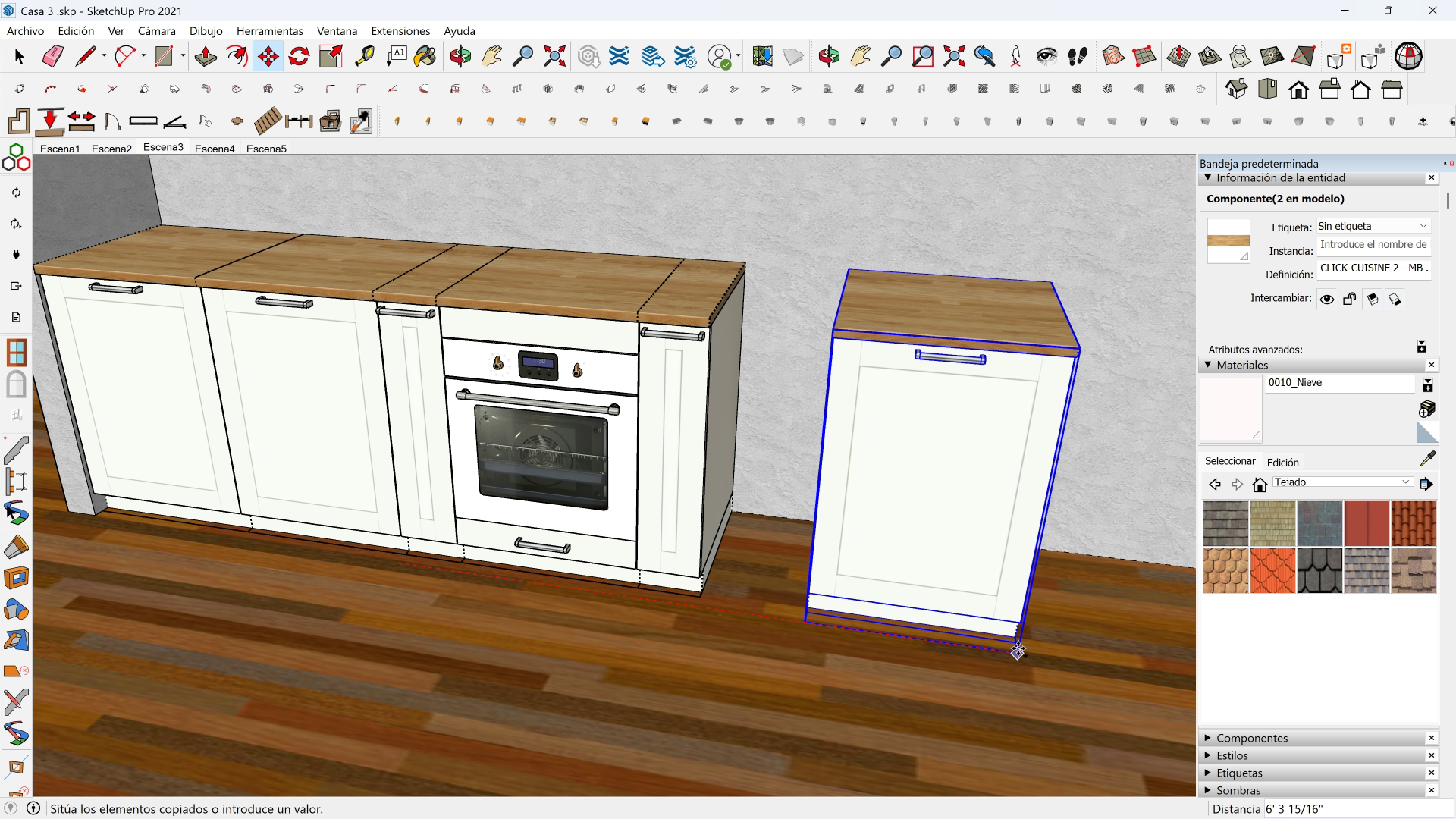 
left_click([1018, 646])
 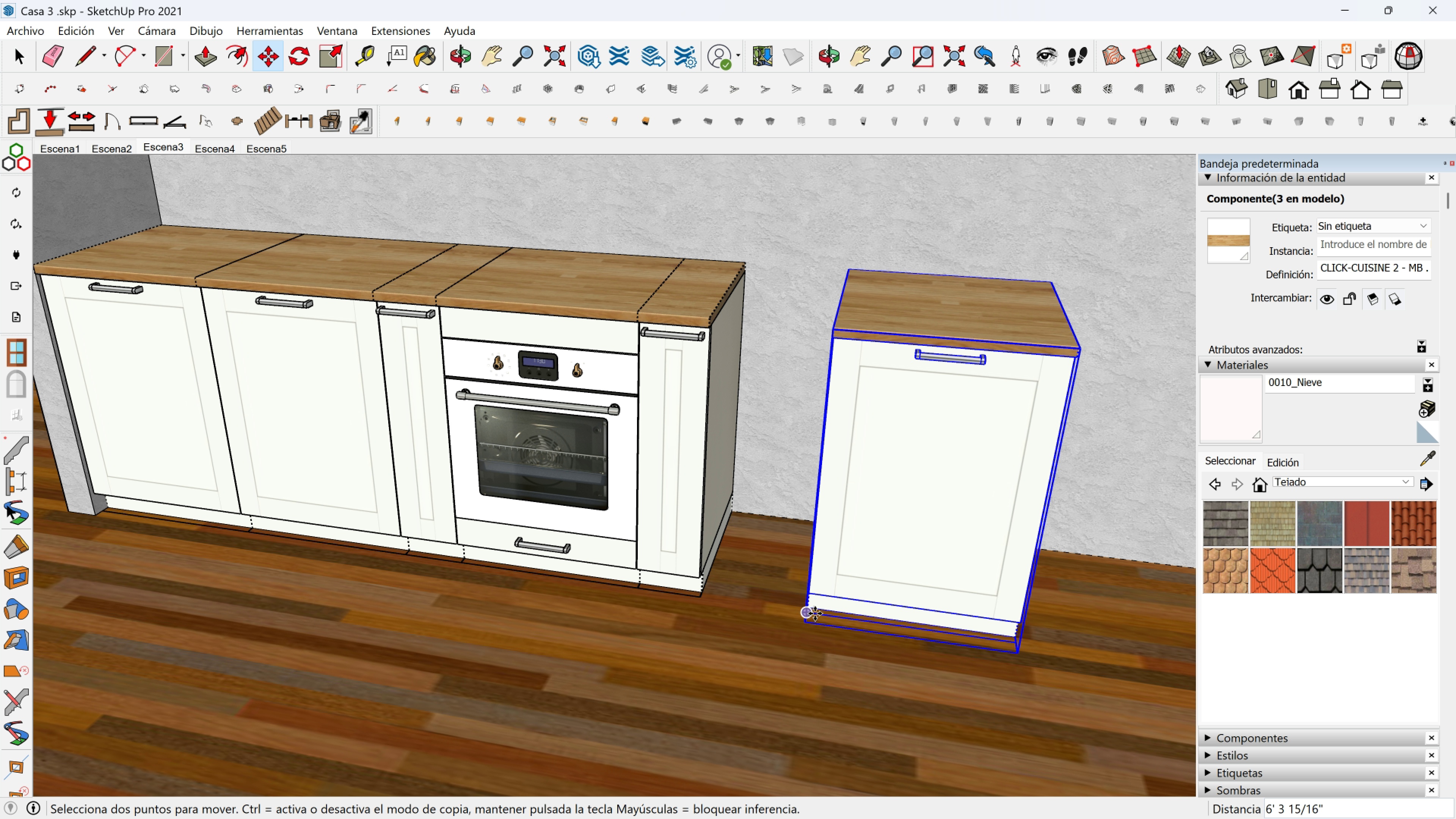 
left_click([812, 613])